 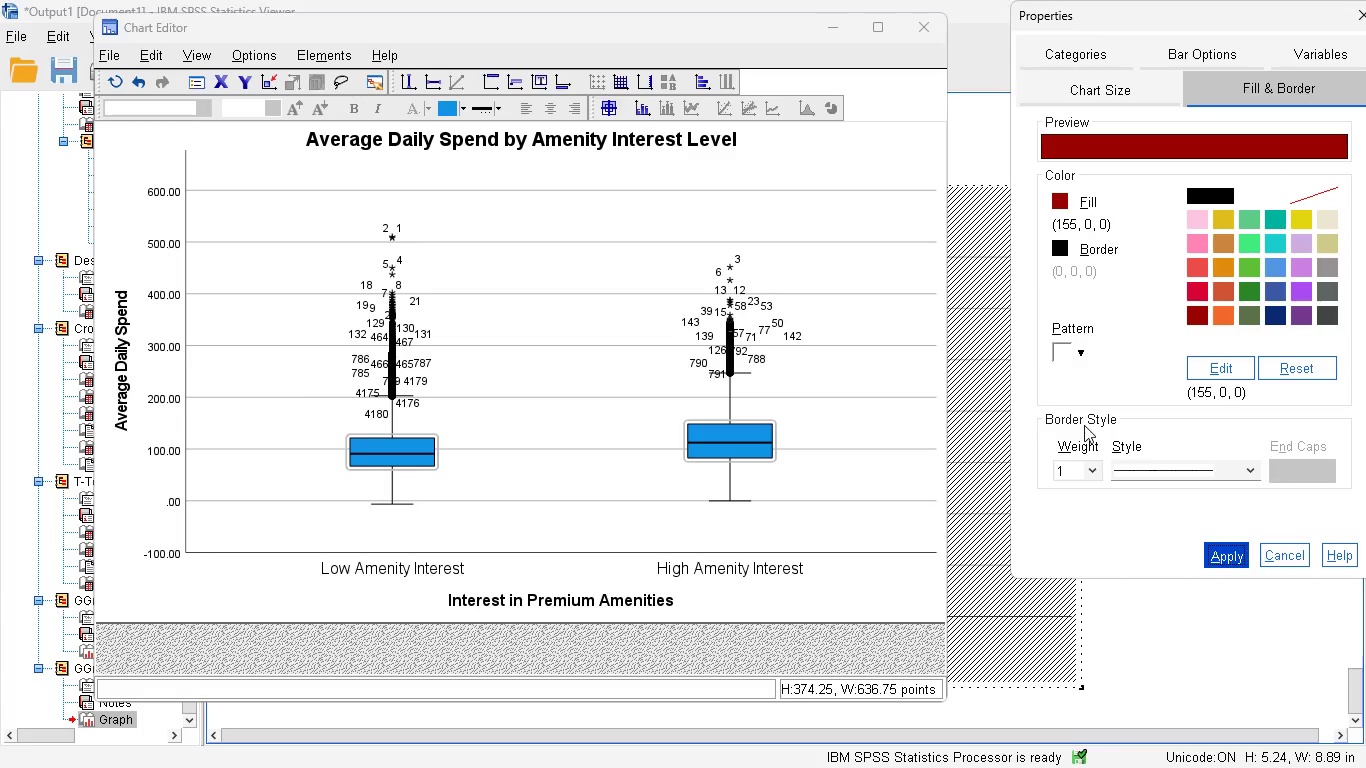 
left_click([733, 434])
 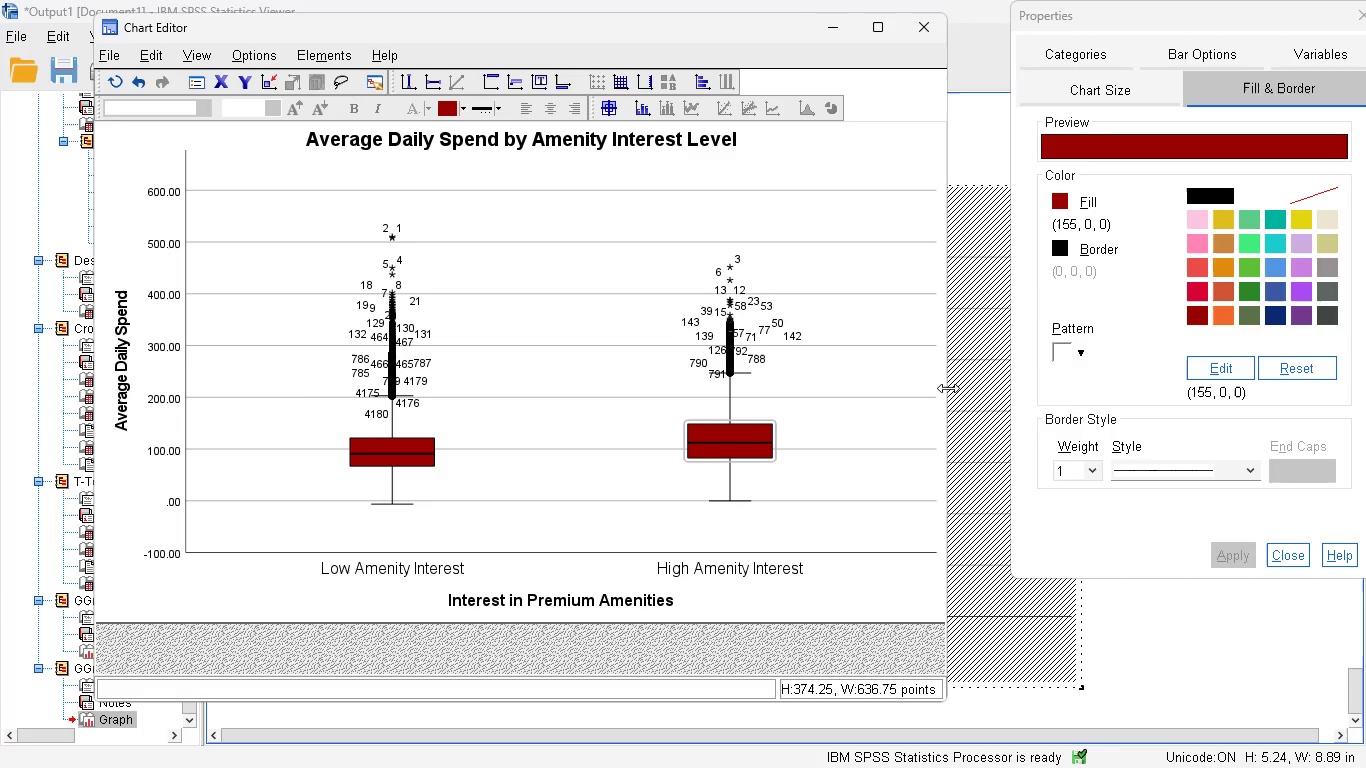 
wait(7.41)
 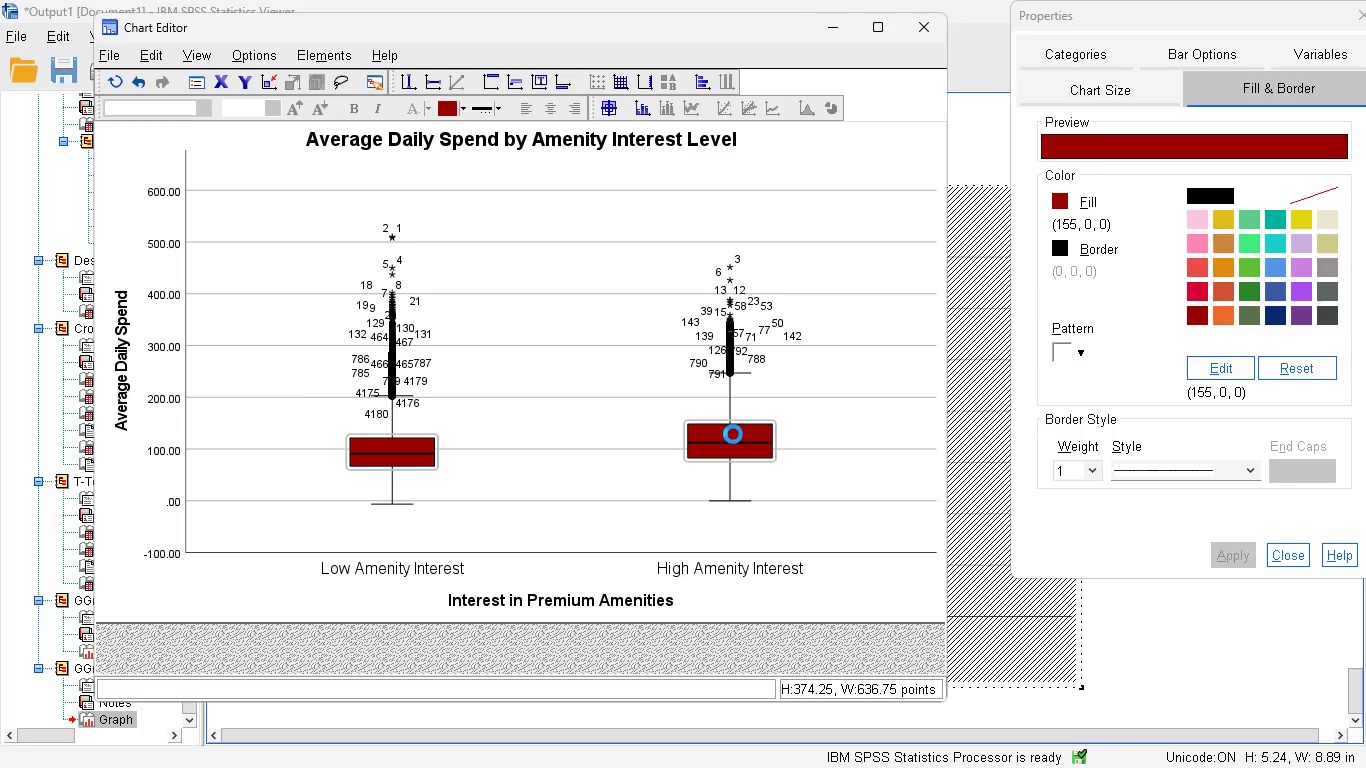 
left_click([1246, 221])
 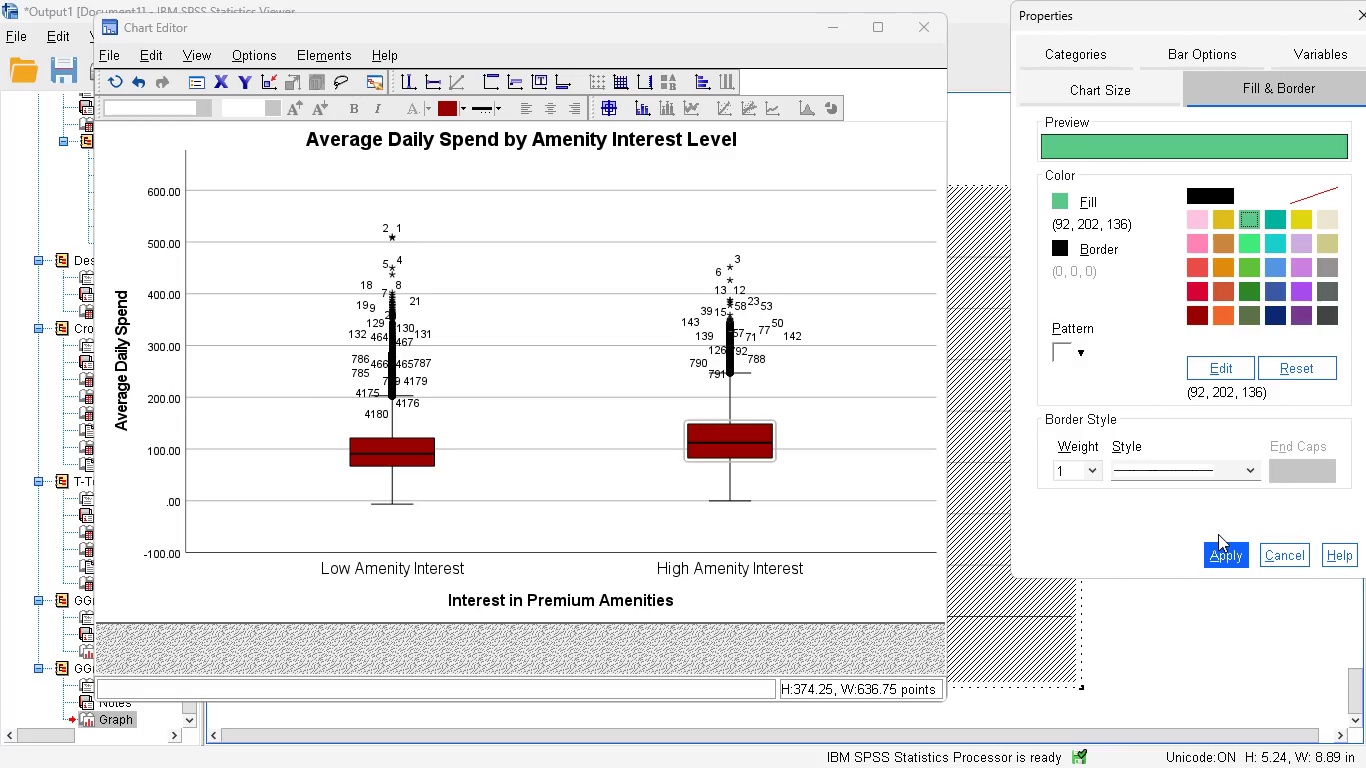 
wait(6.64)
 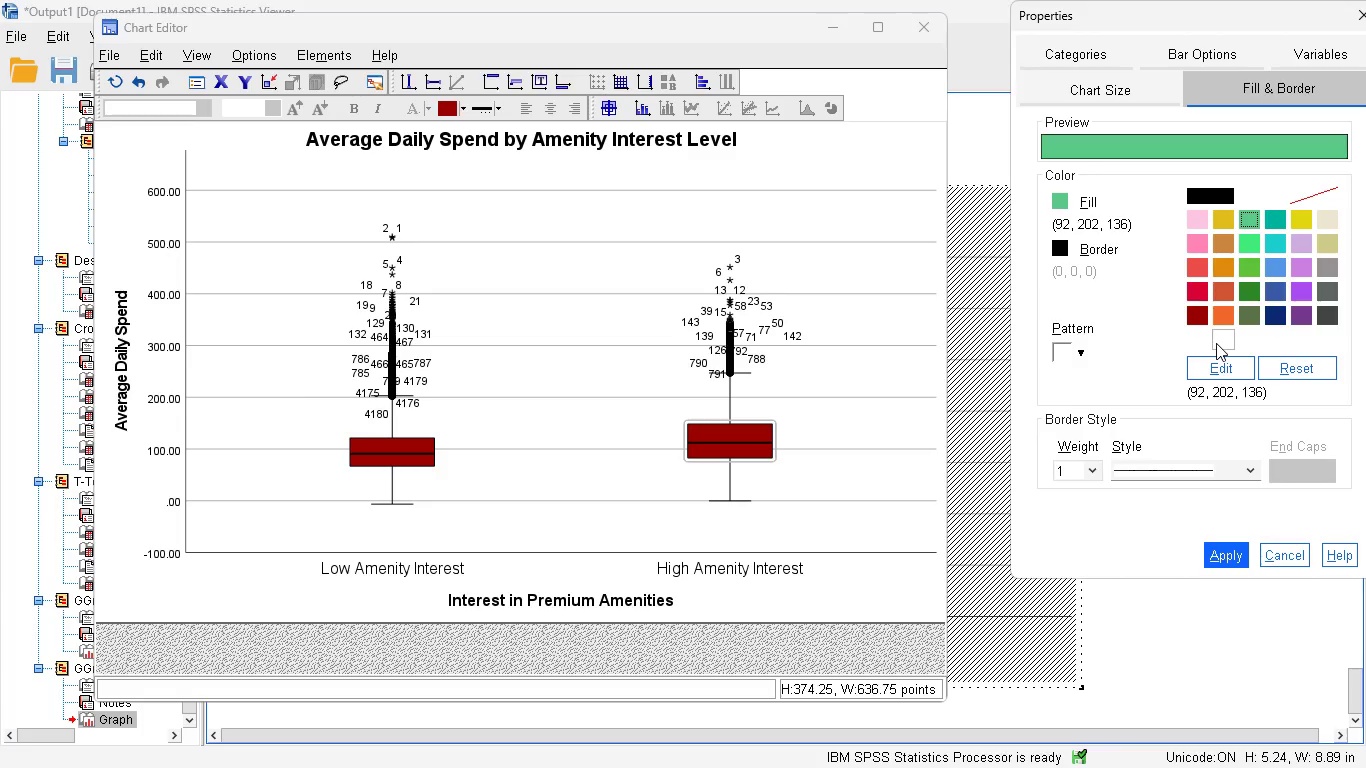 
left_click([1218, 552])
 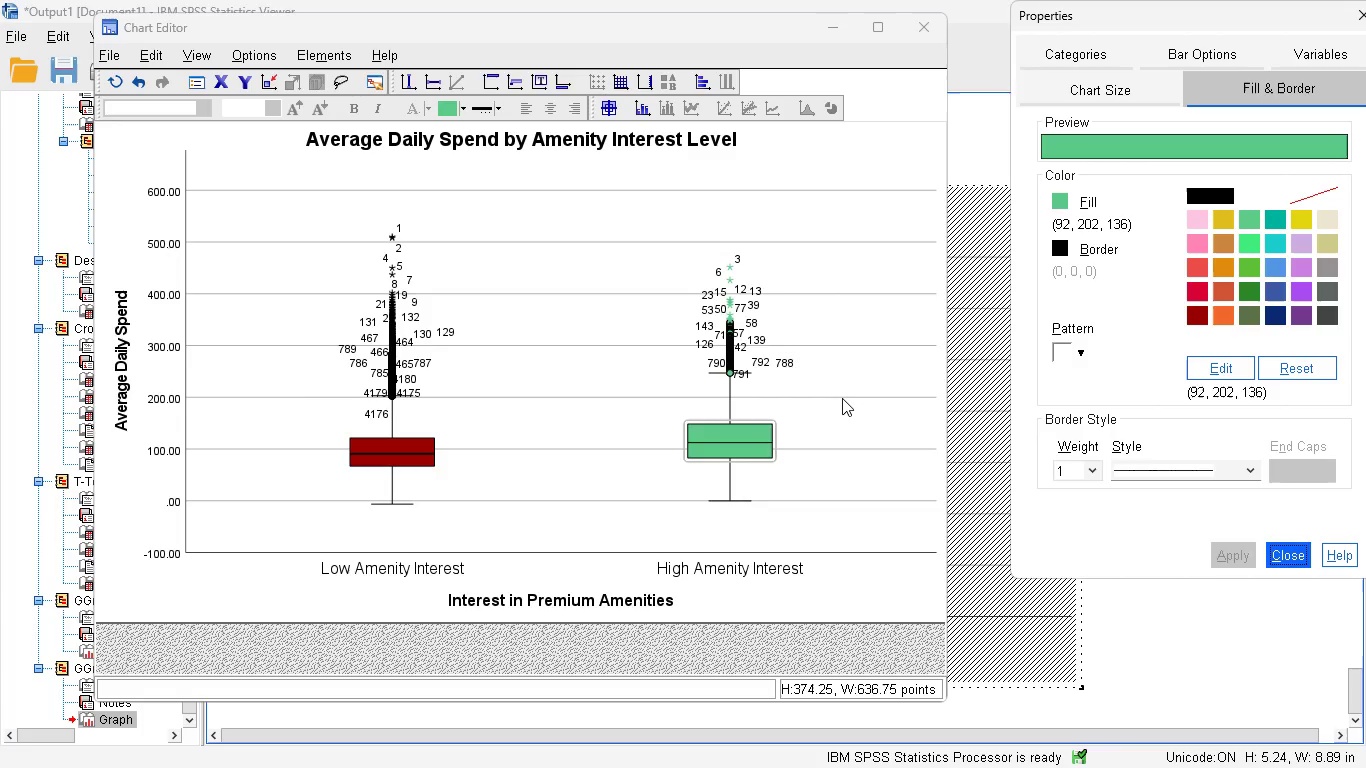 
wait(12.7)
 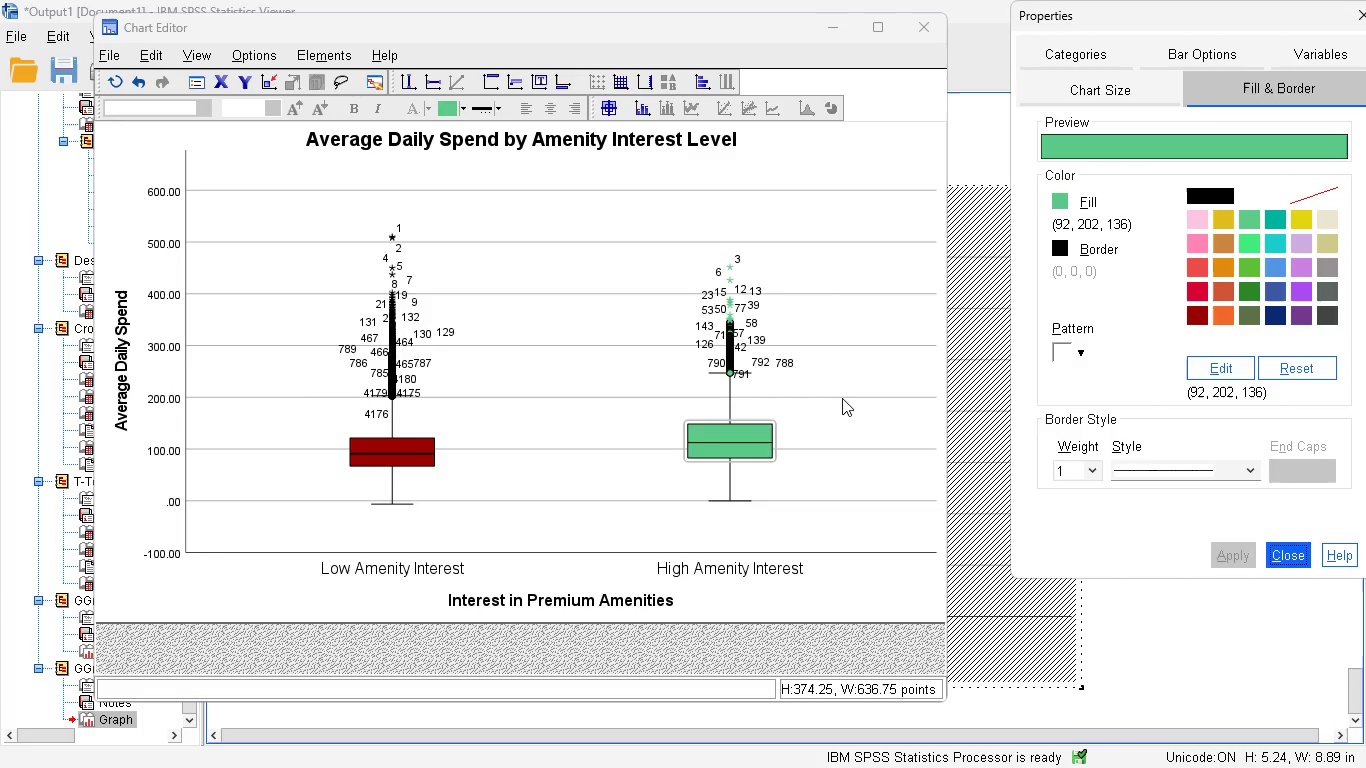 
left_click([919, 29])
 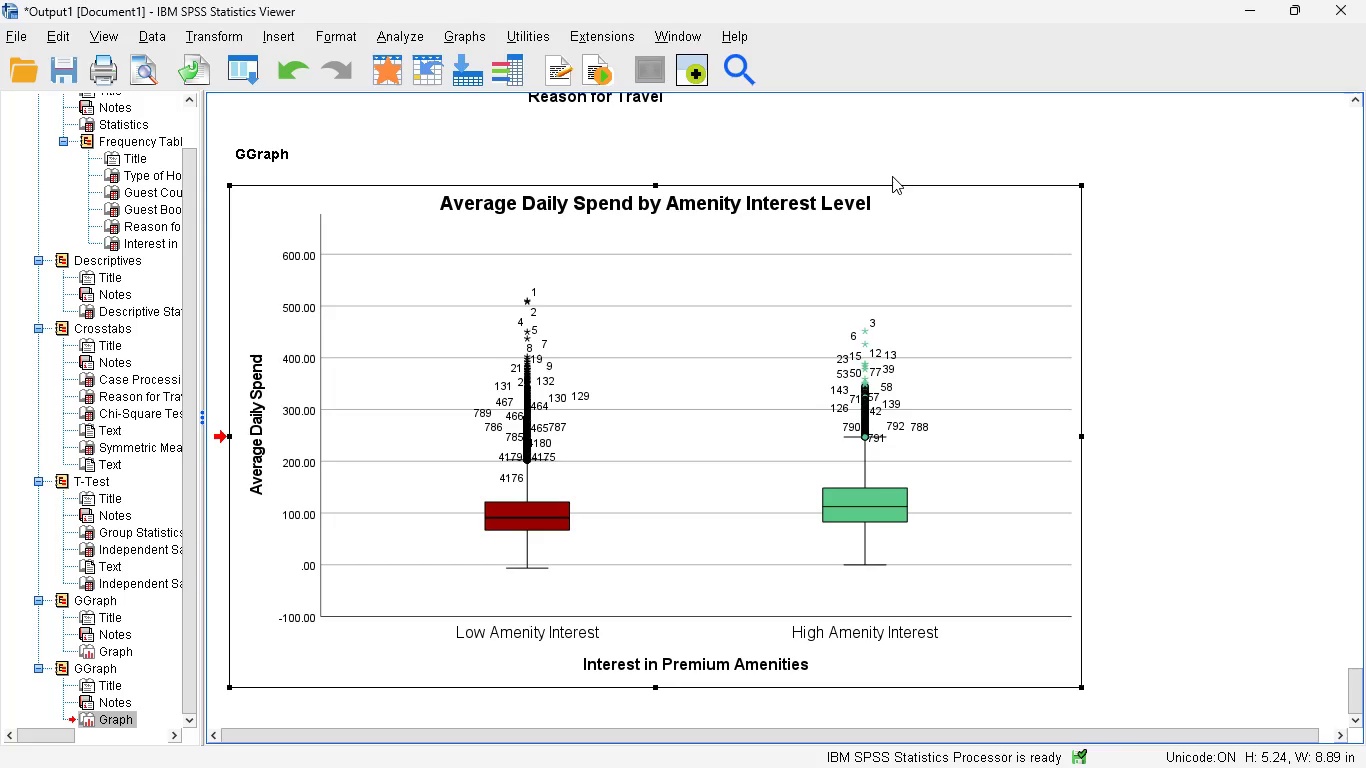 
wait(5.12)
 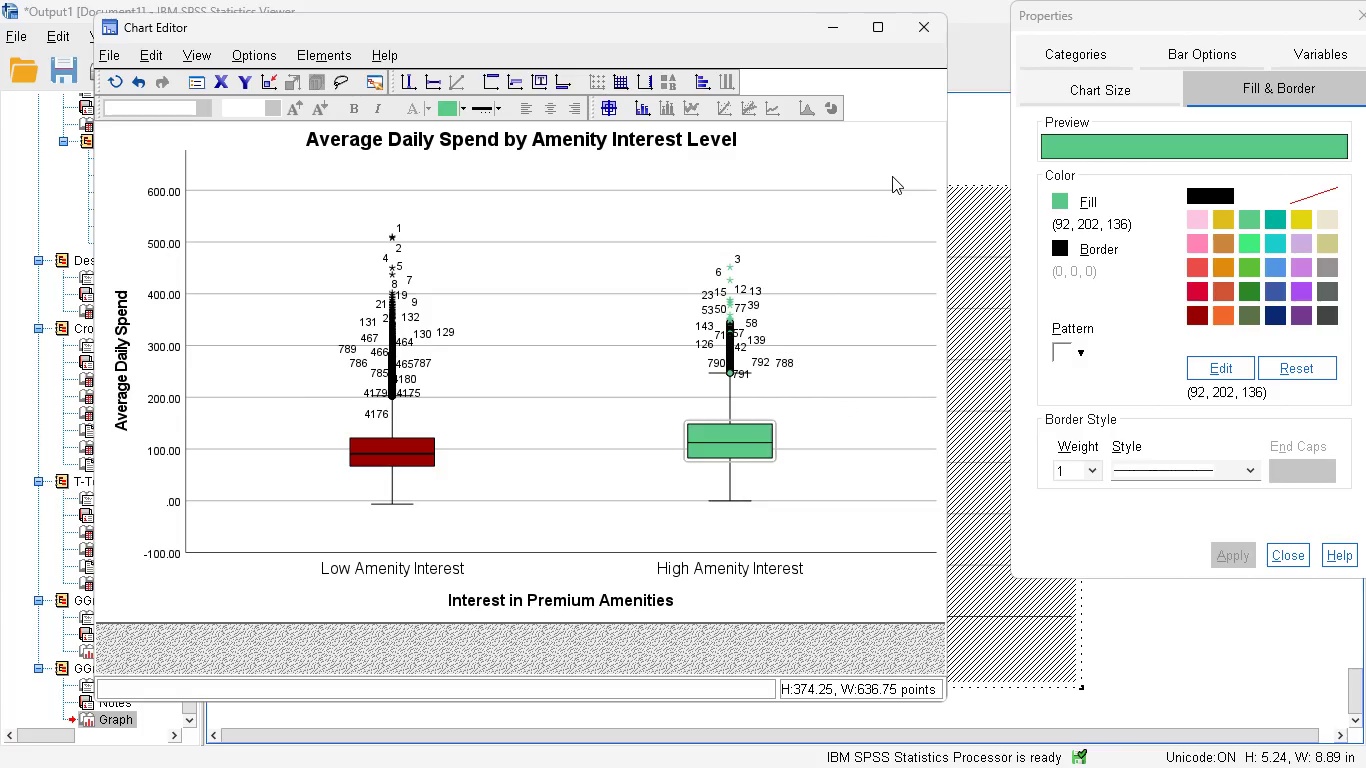 
scroll: coordinate [1148, 296], scroll_direction: up, amount: 2.0
 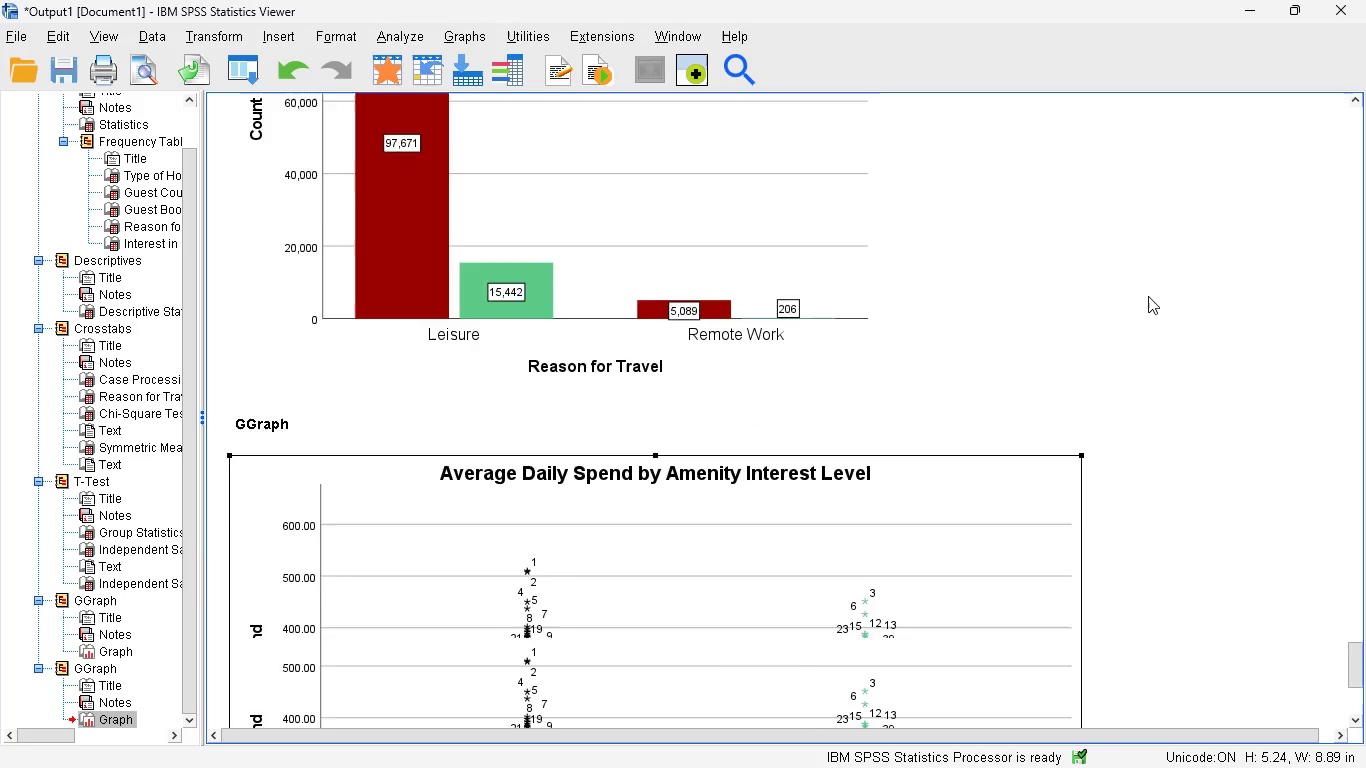 
scroll: coordinate [1148, 296], scroll_direction: down, amount: 20.0
 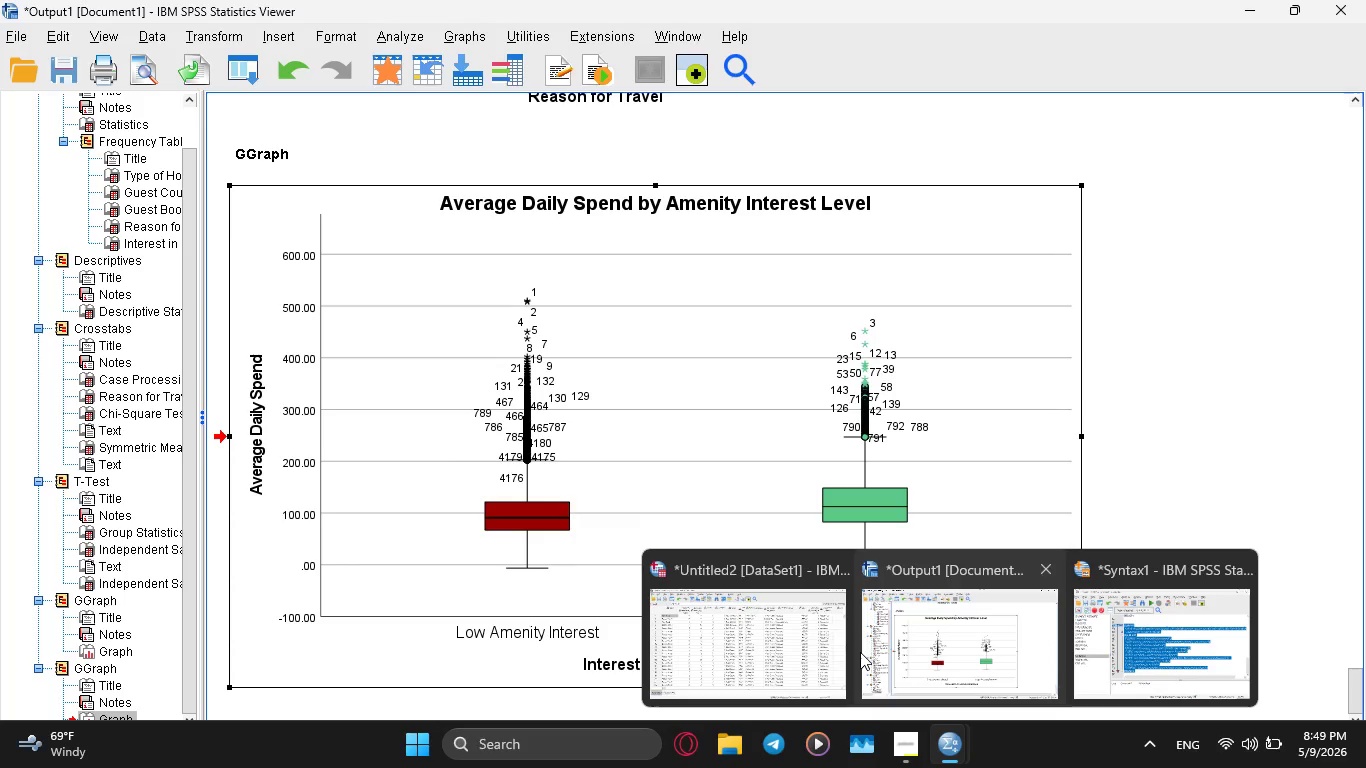 
wait(6.28)
 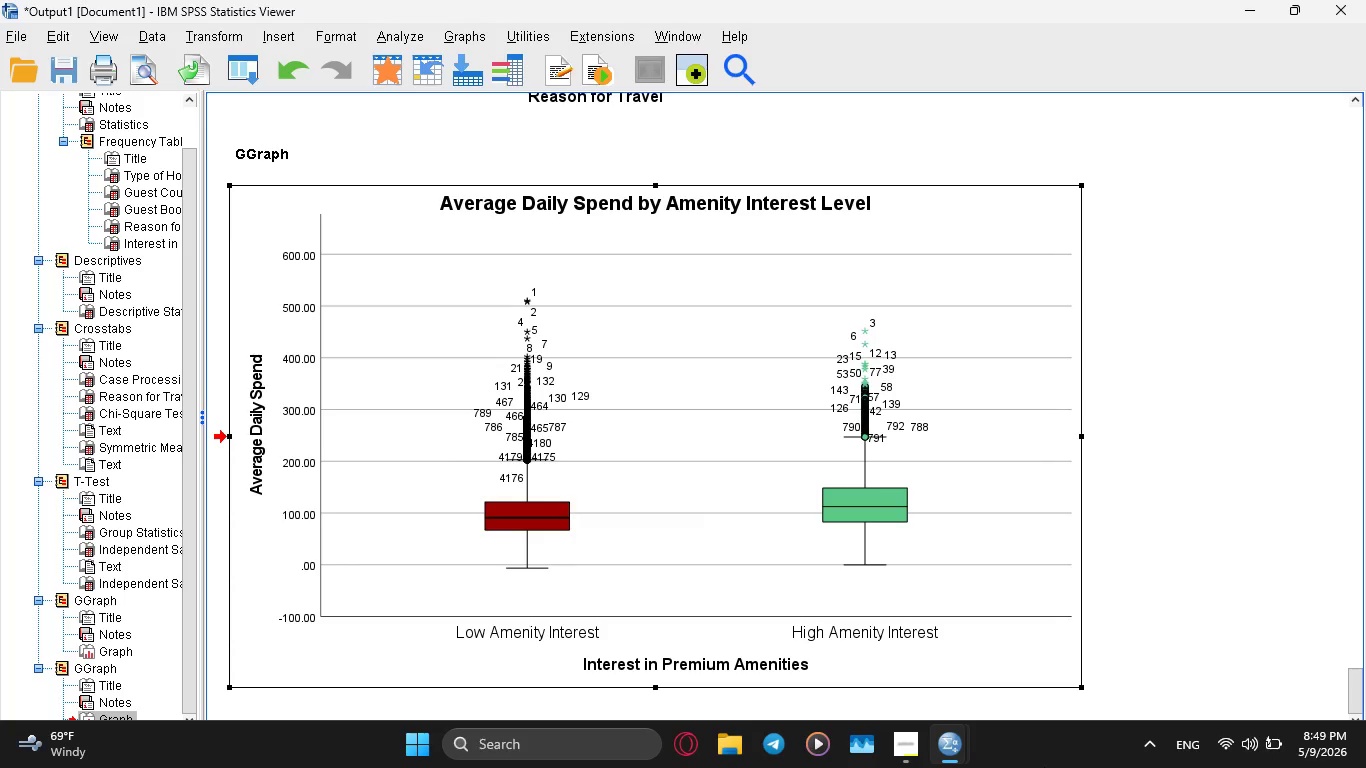 
left_click([763, 646])
 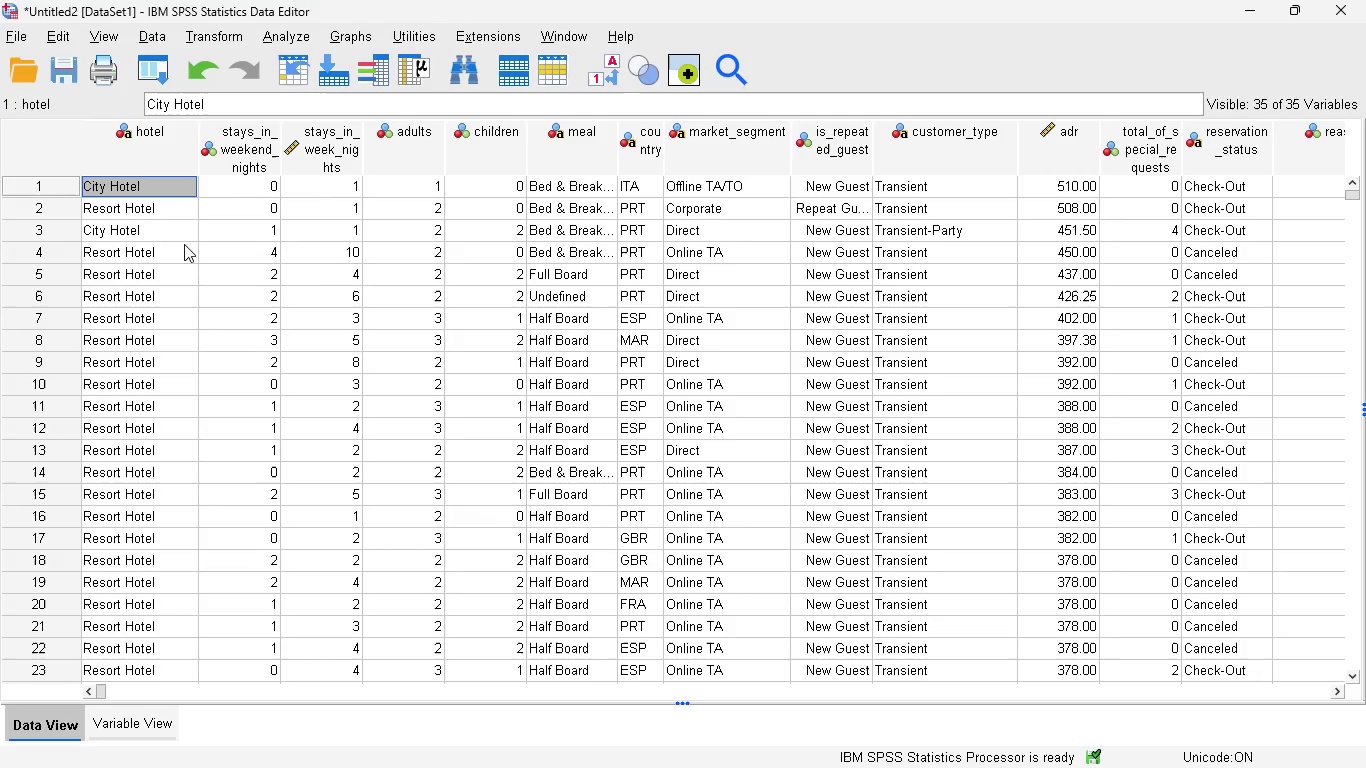 
key(Control+Z)
 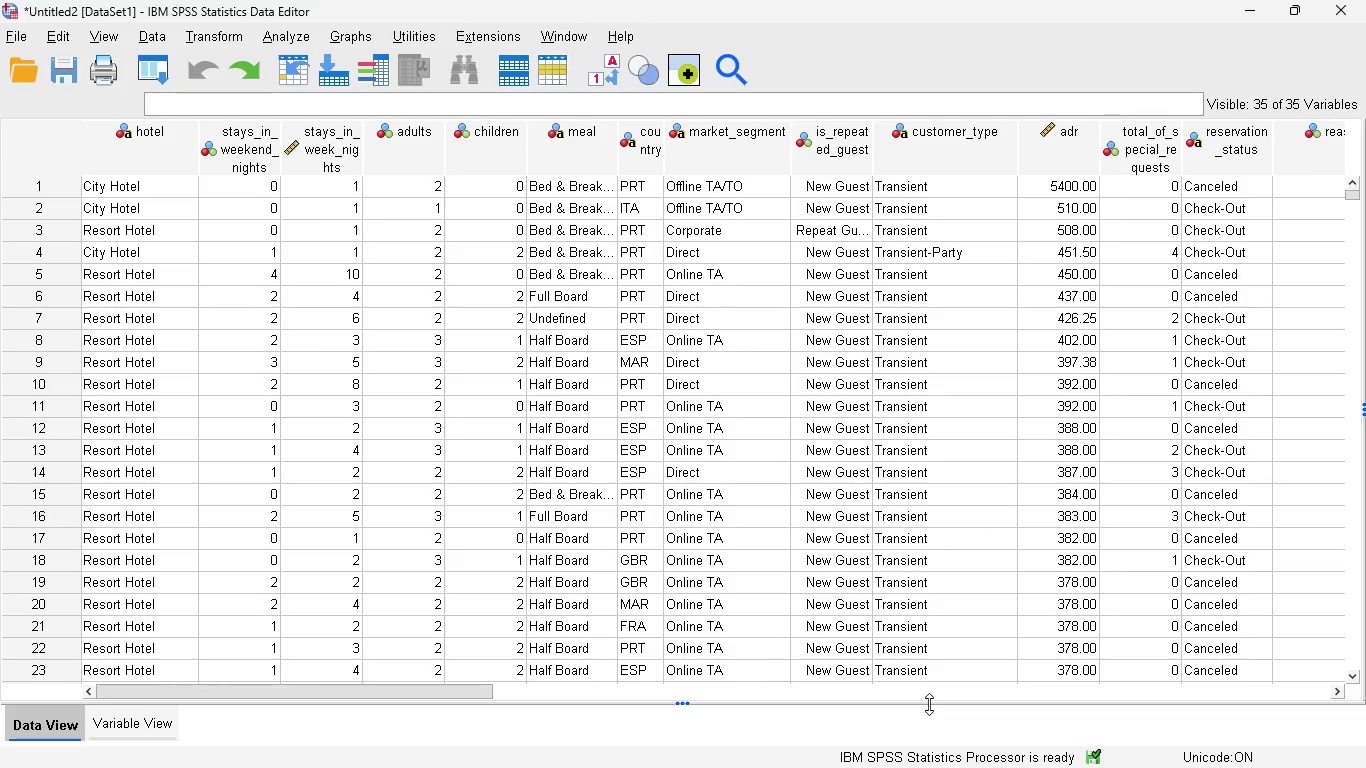 
wait(7.7)
 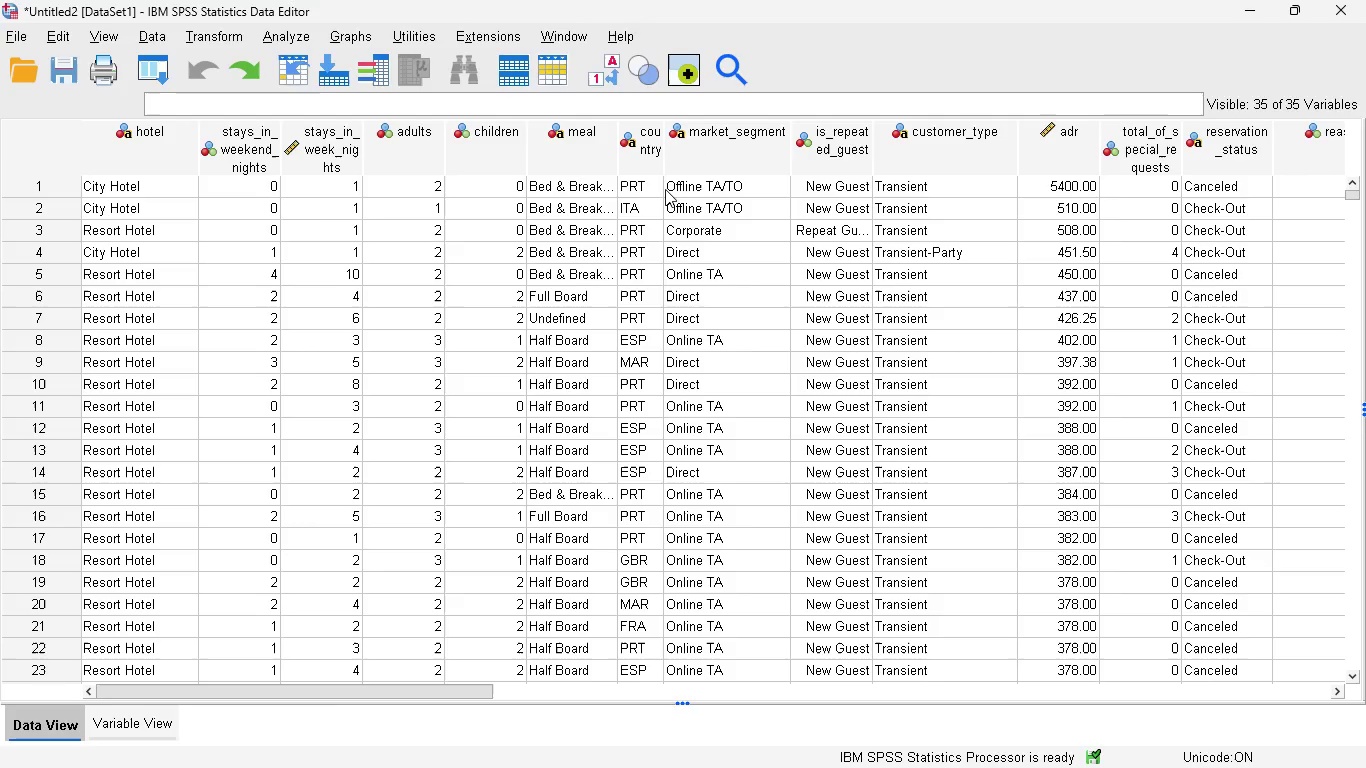 
left_click([1011, 670])
 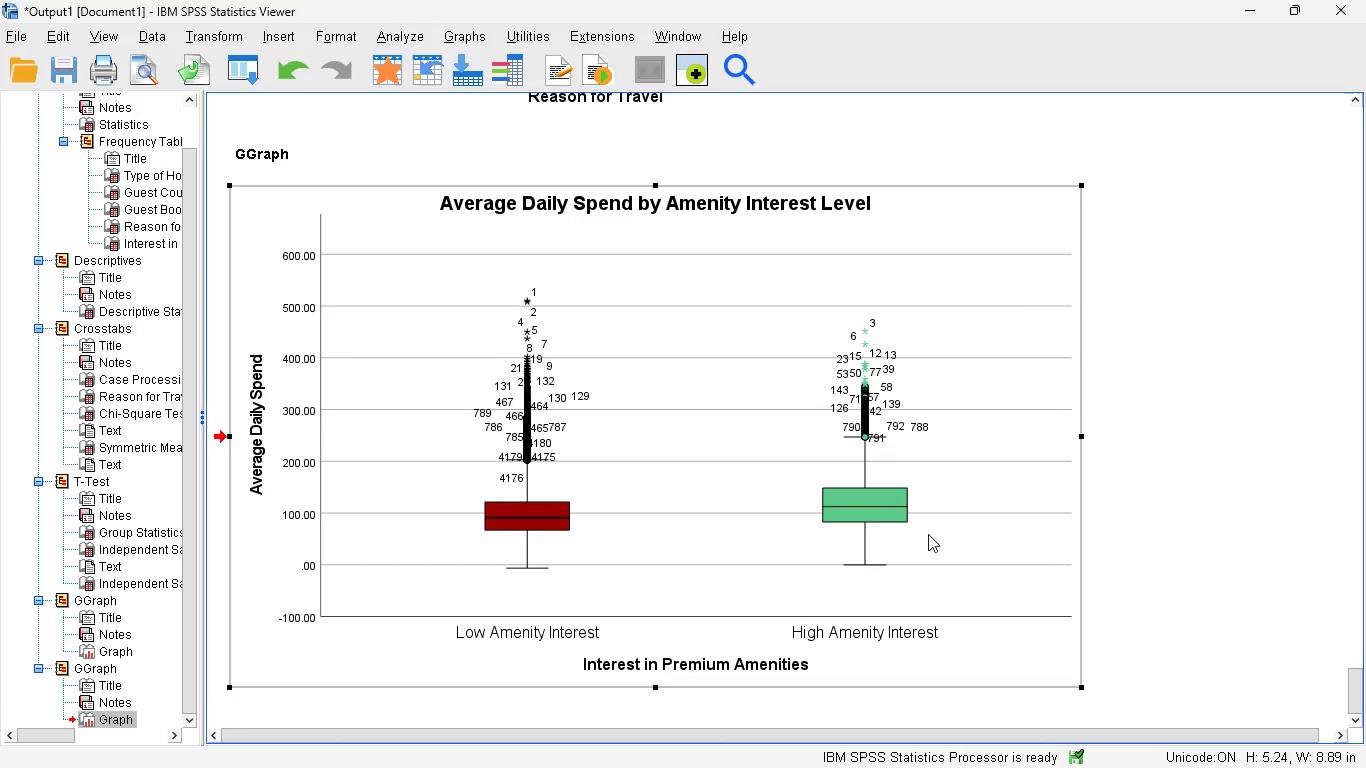 
scroll: coordinate [928, 534], scroll_direction: up, amount: 34.0
 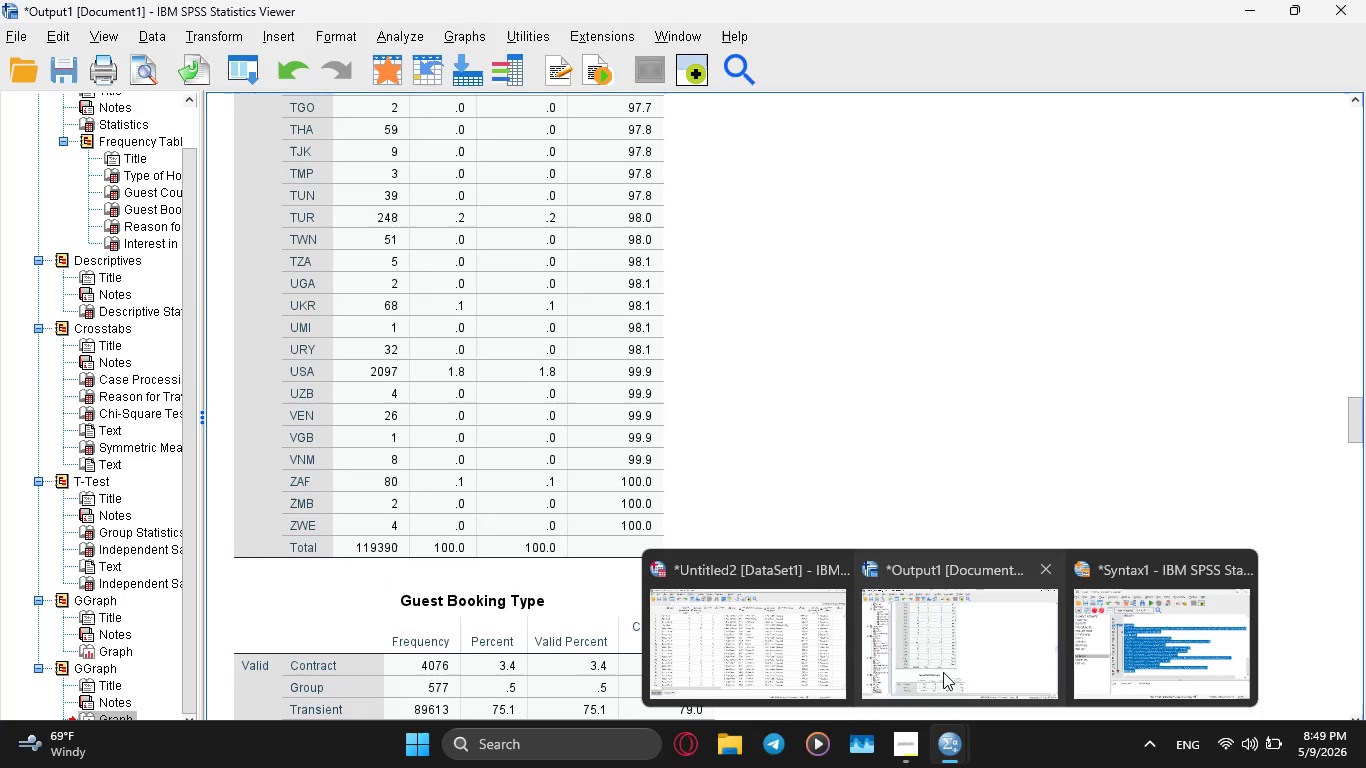 
left_click([1106, 651])
 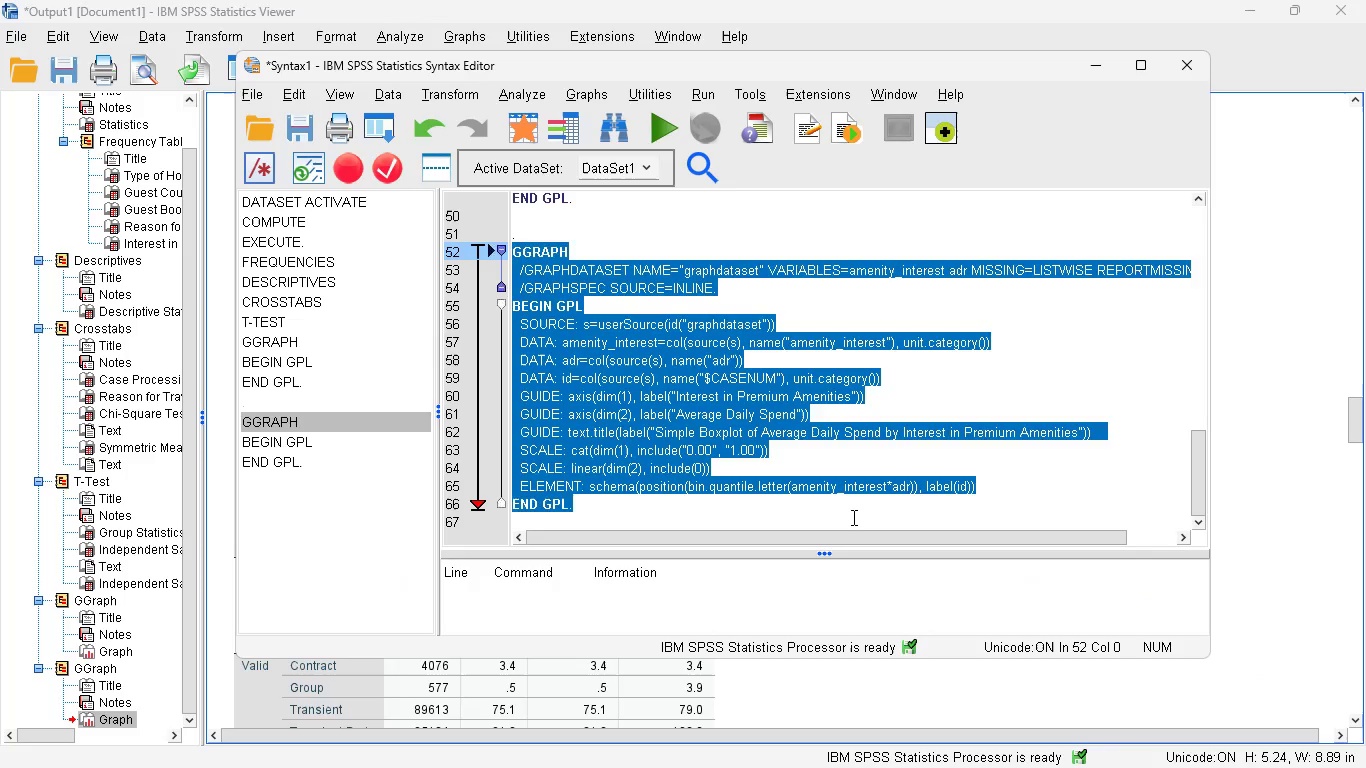 
left_click([852, 517])
 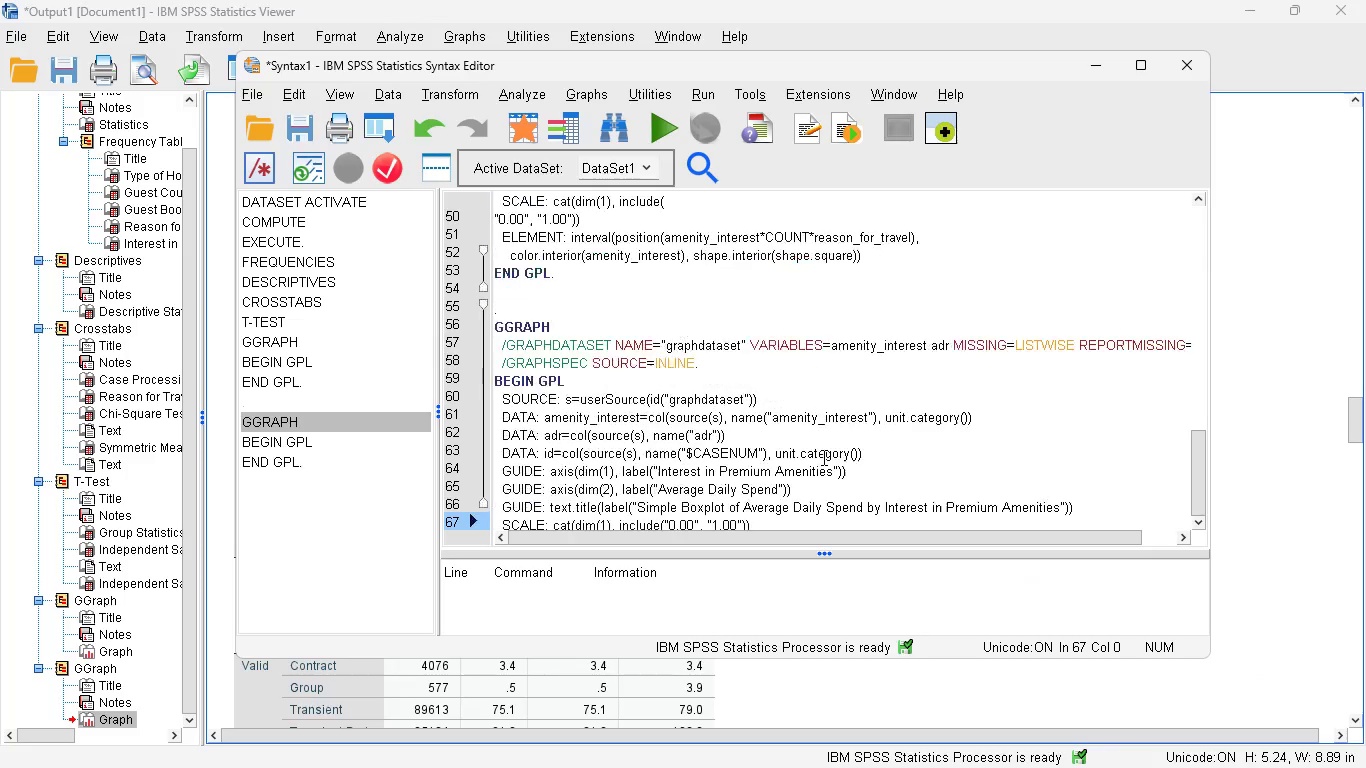 
scroll: coordinate [822, 457], scroll_direction: up, amount: 3.0
 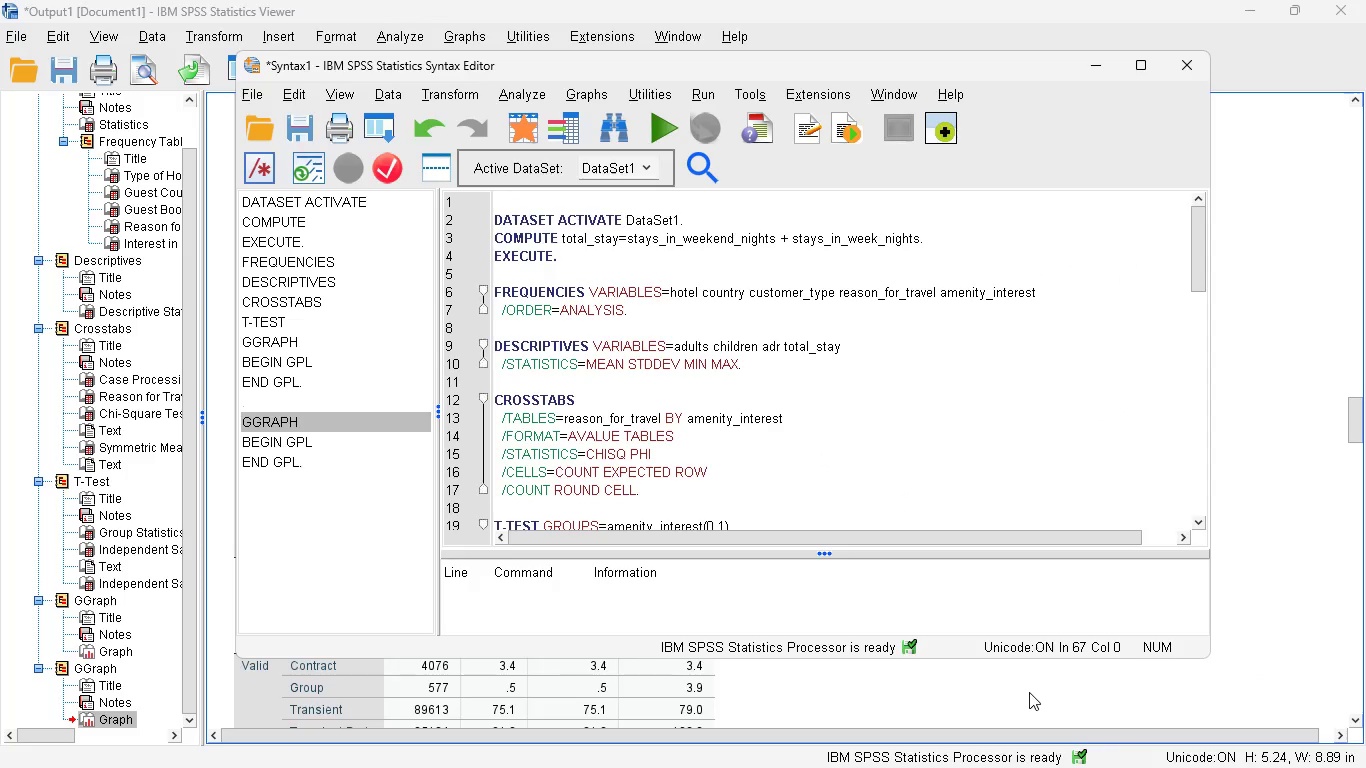 
left_click([1278, 612])
 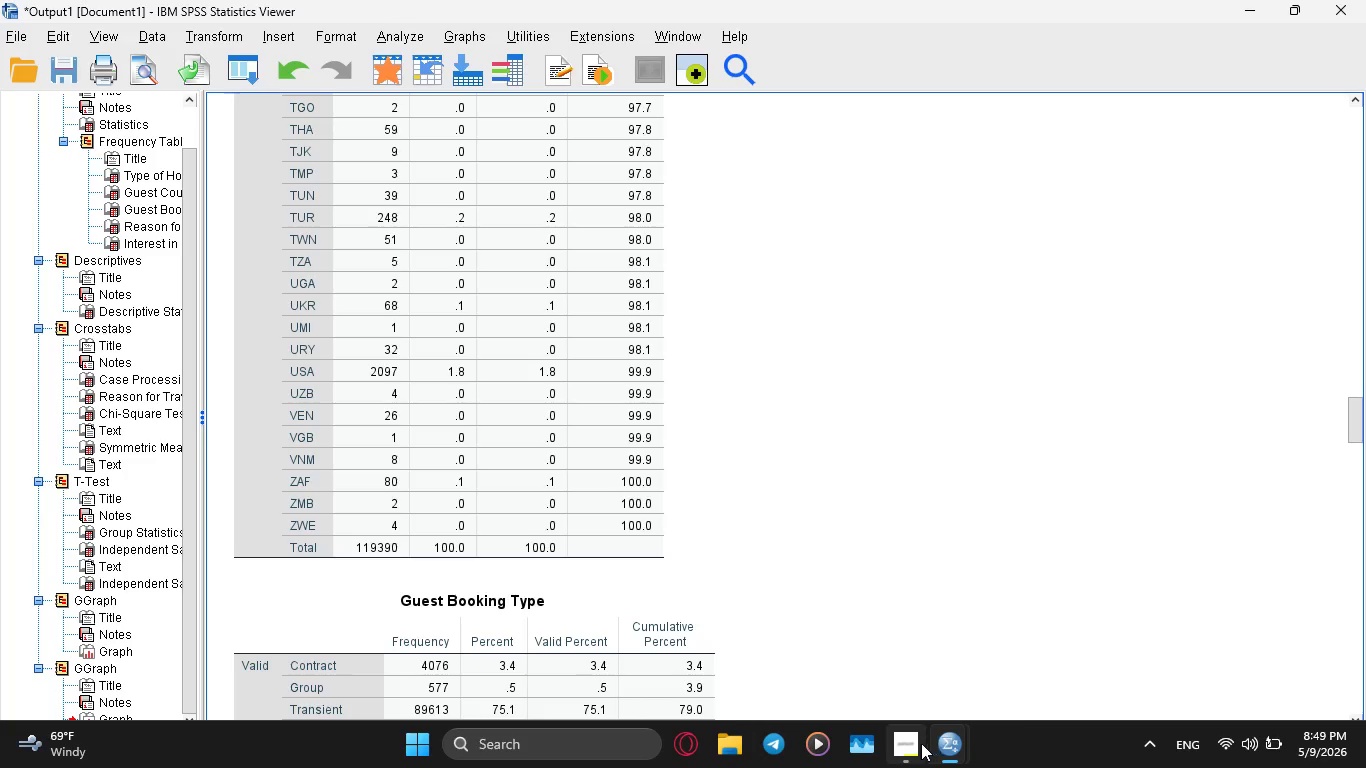 